 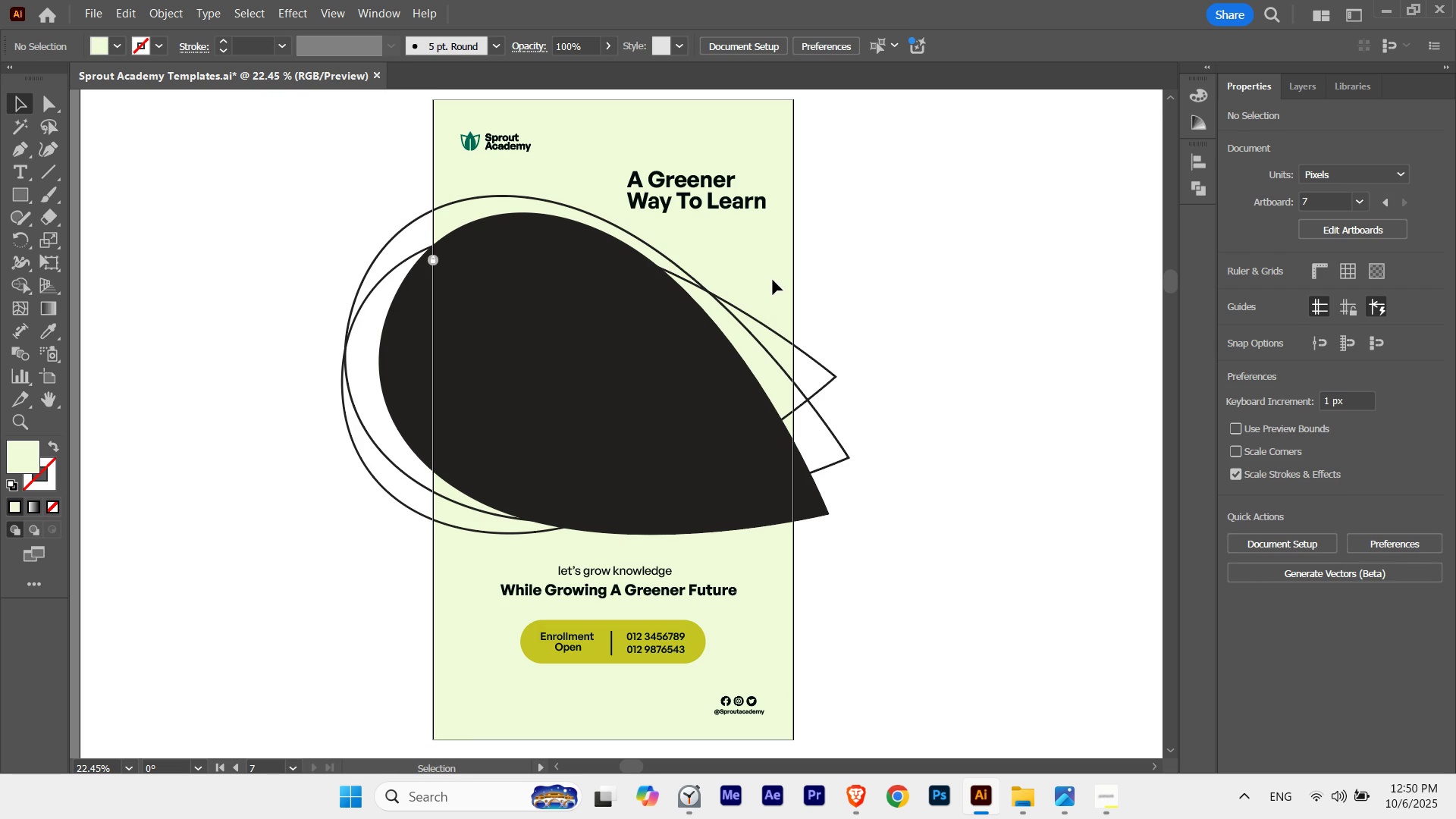 
key(V)
 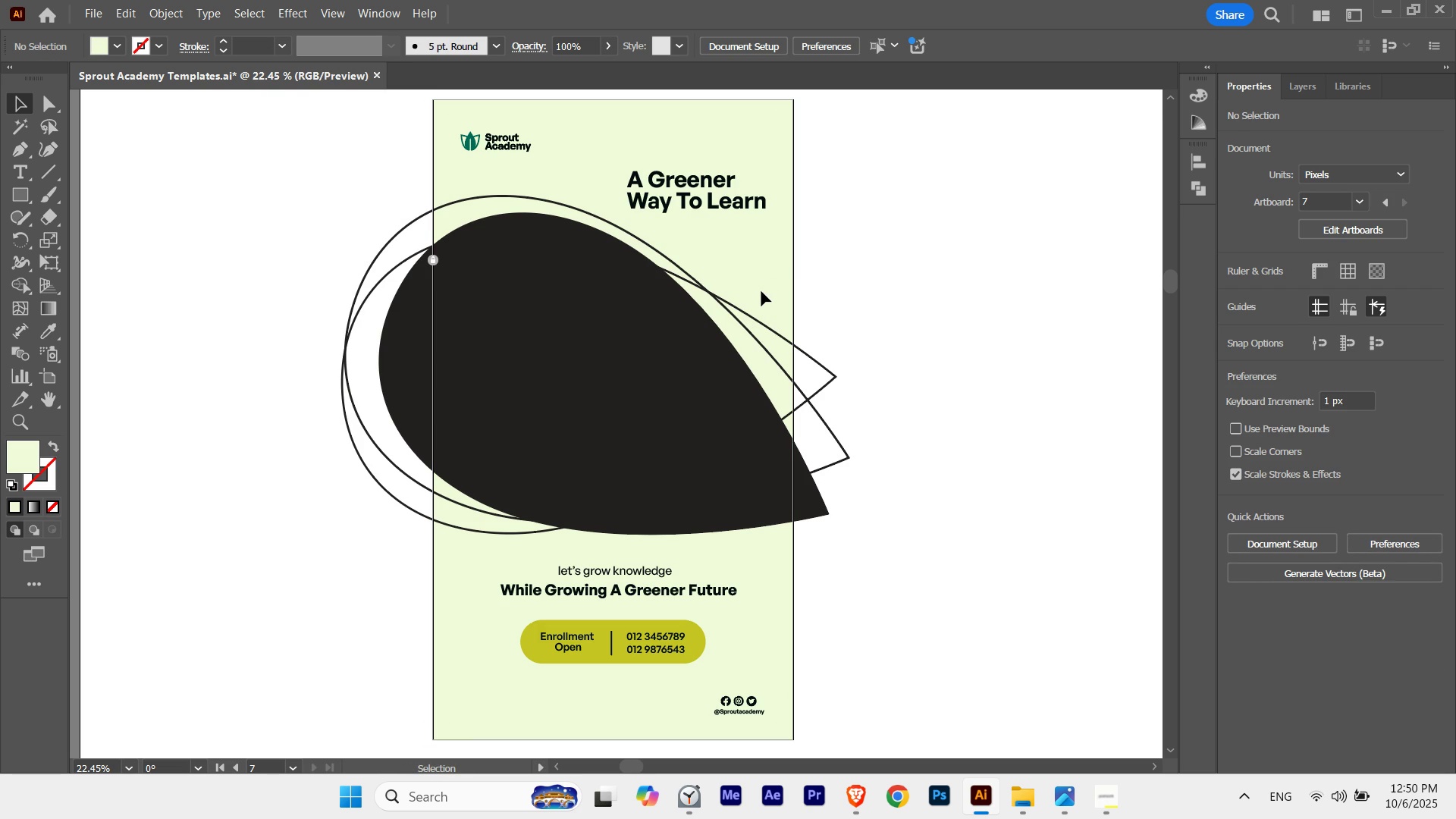 
left_click([761, 291])
 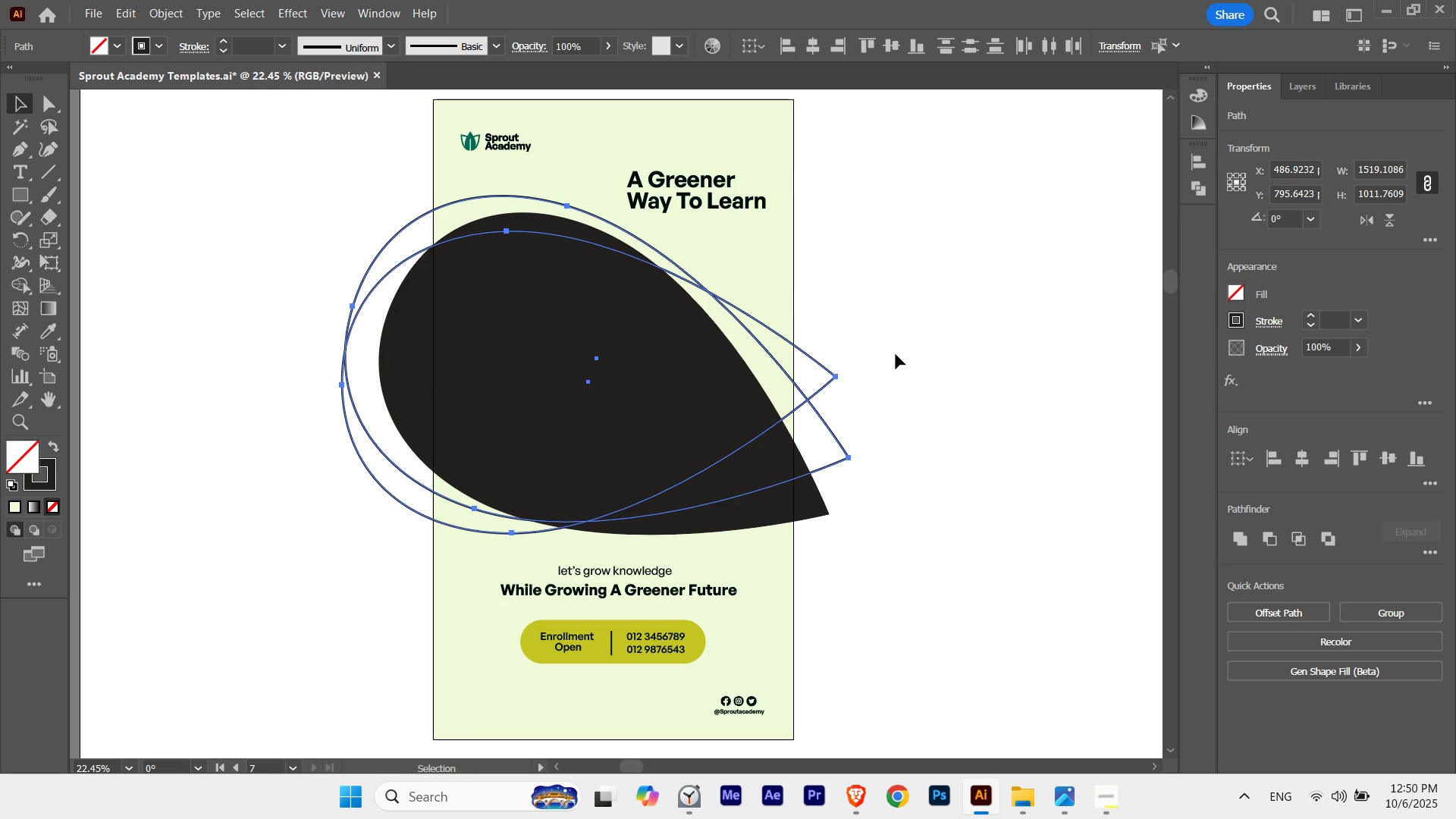 
key(Control+ControlLeft)
 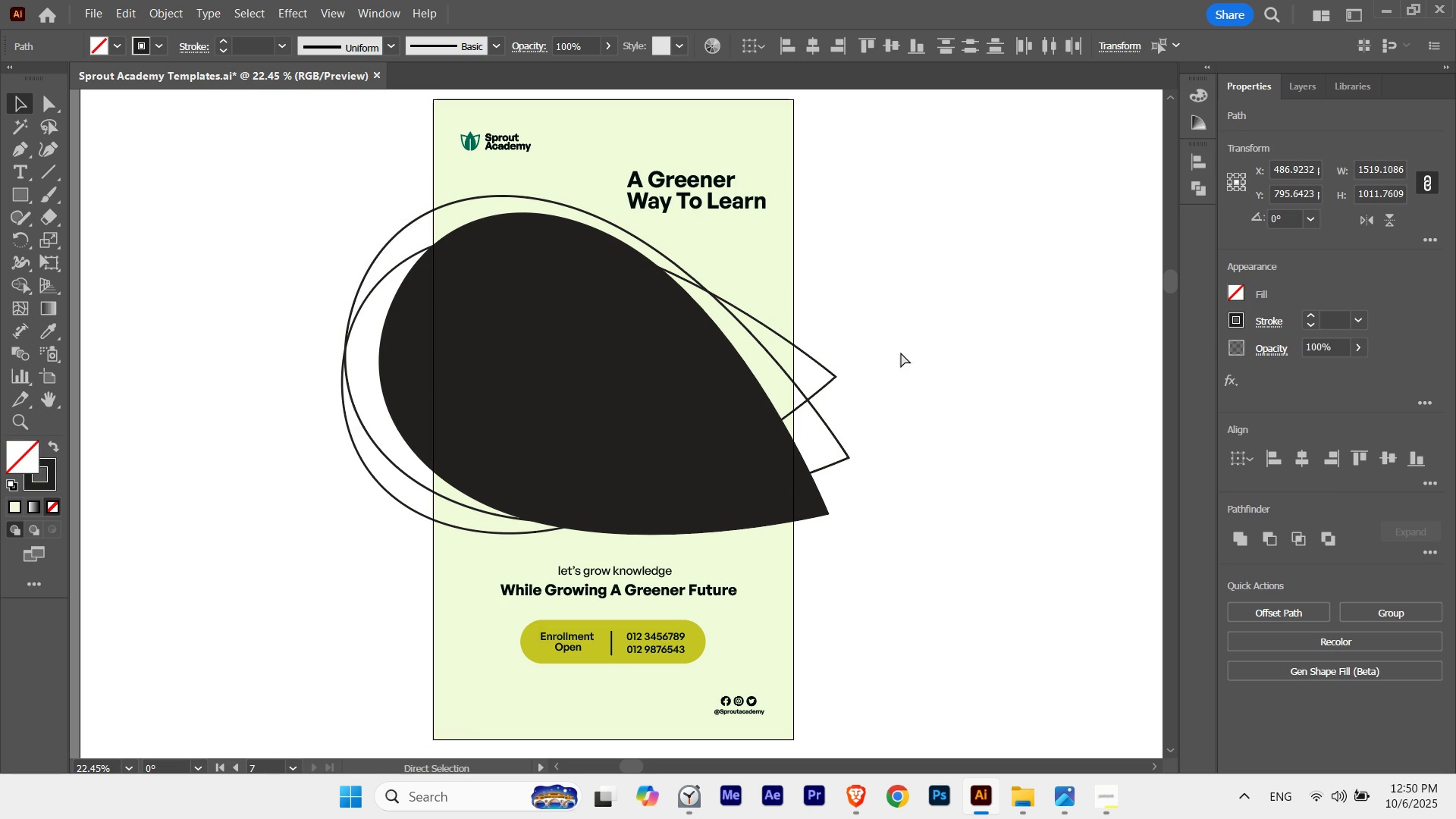 
key(Control+H)
 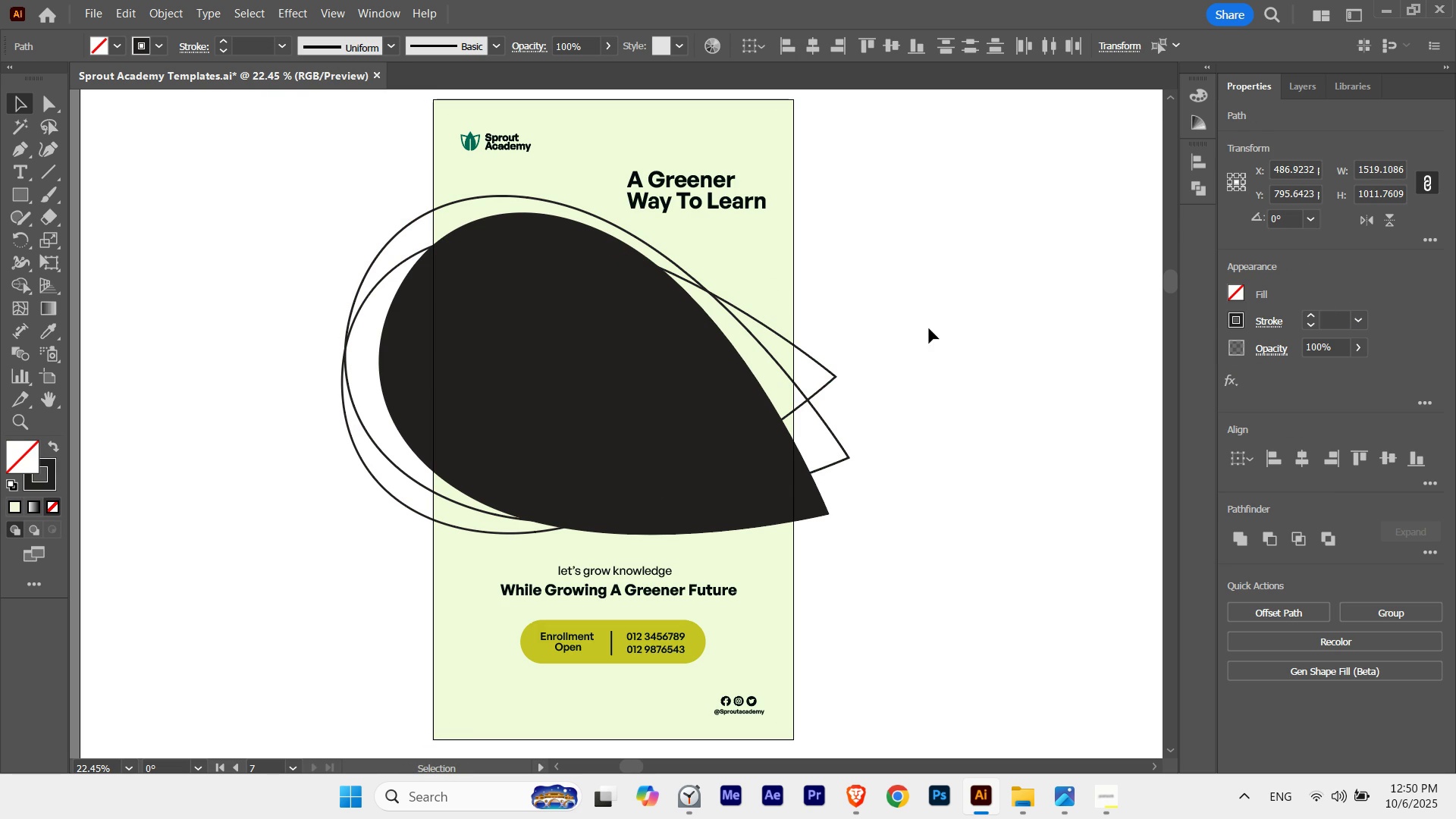 
left_click([884, 341])
 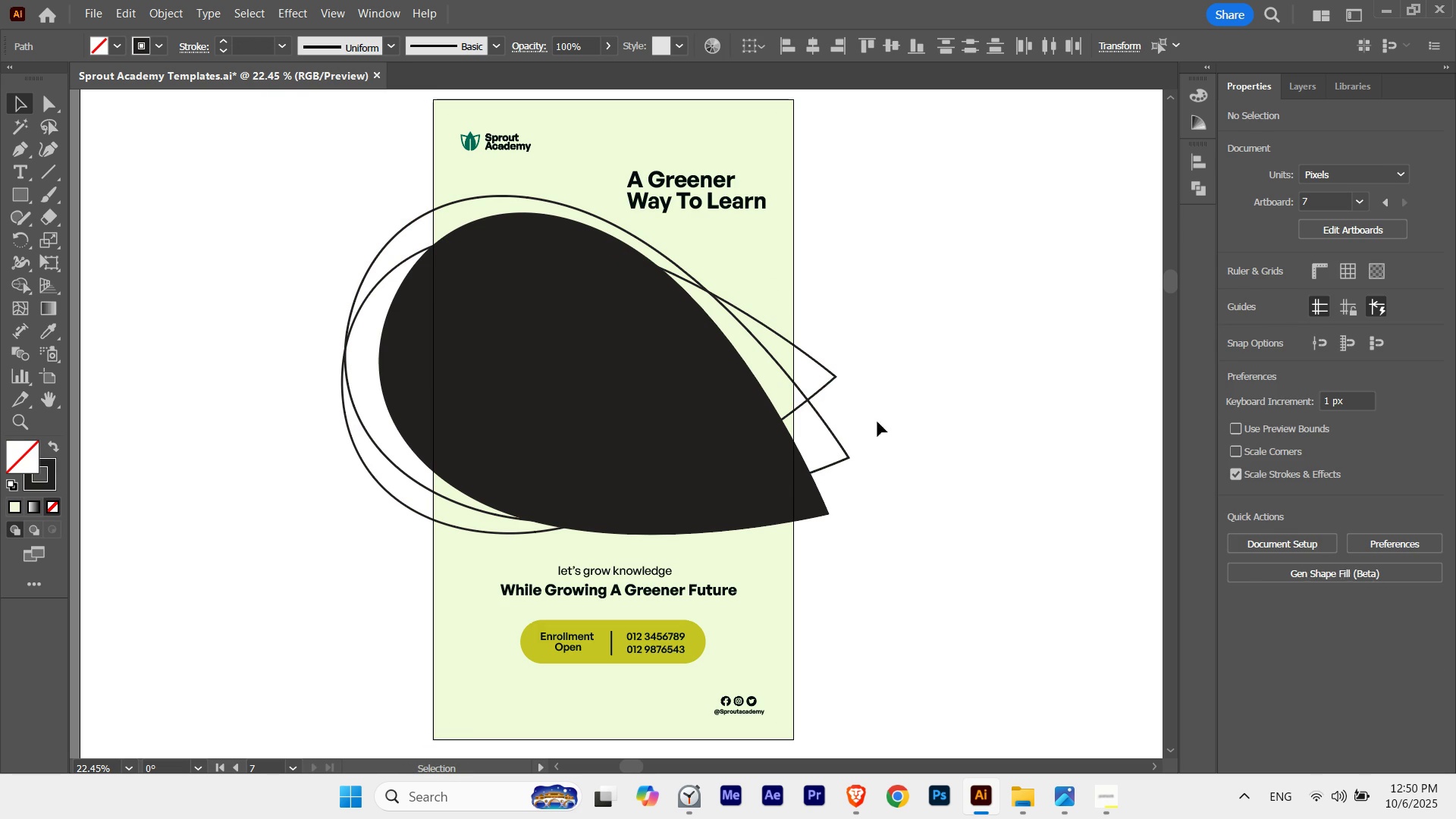 
key(Control+ControlLeft)
 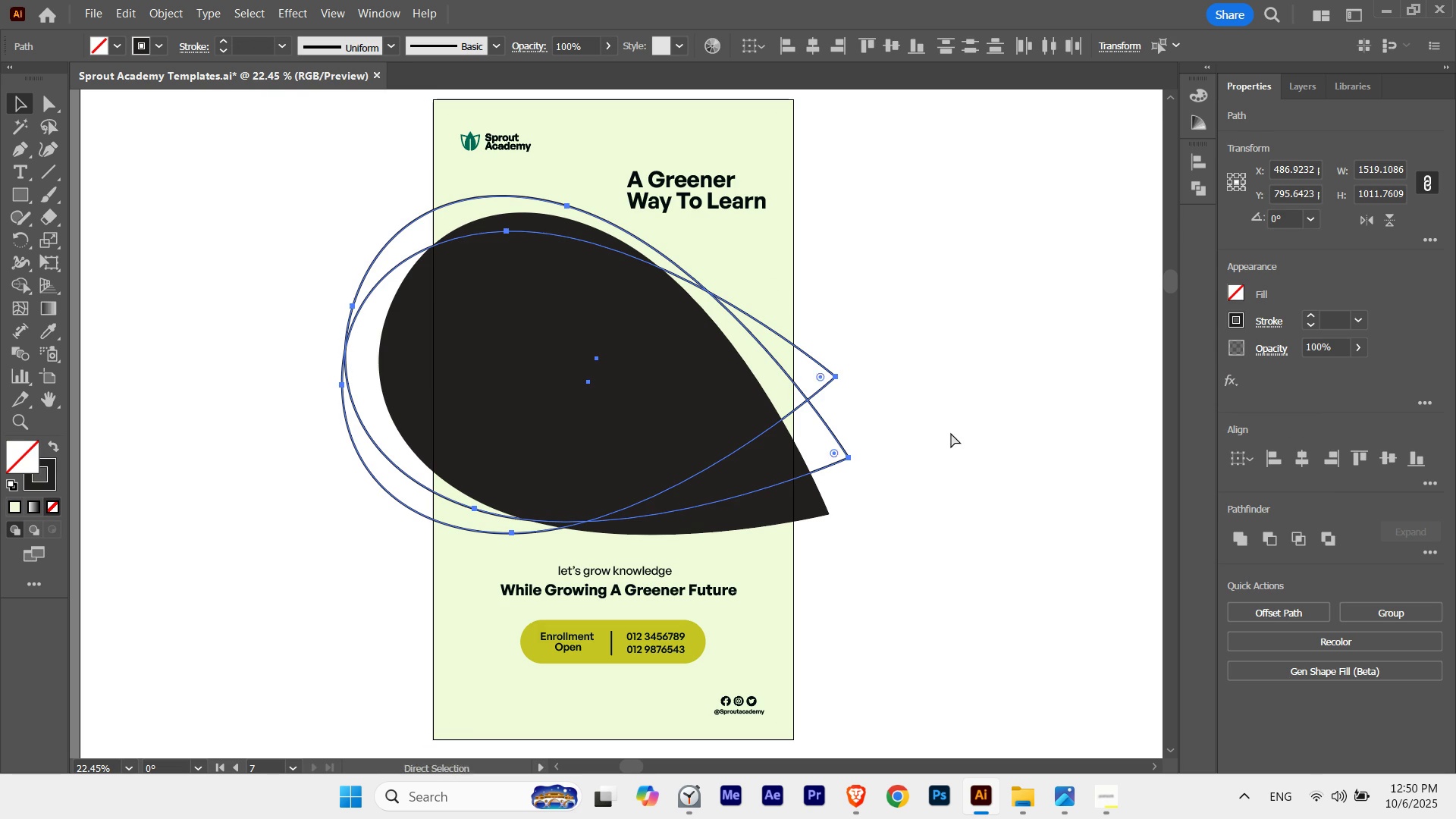 
key(Control+H)
 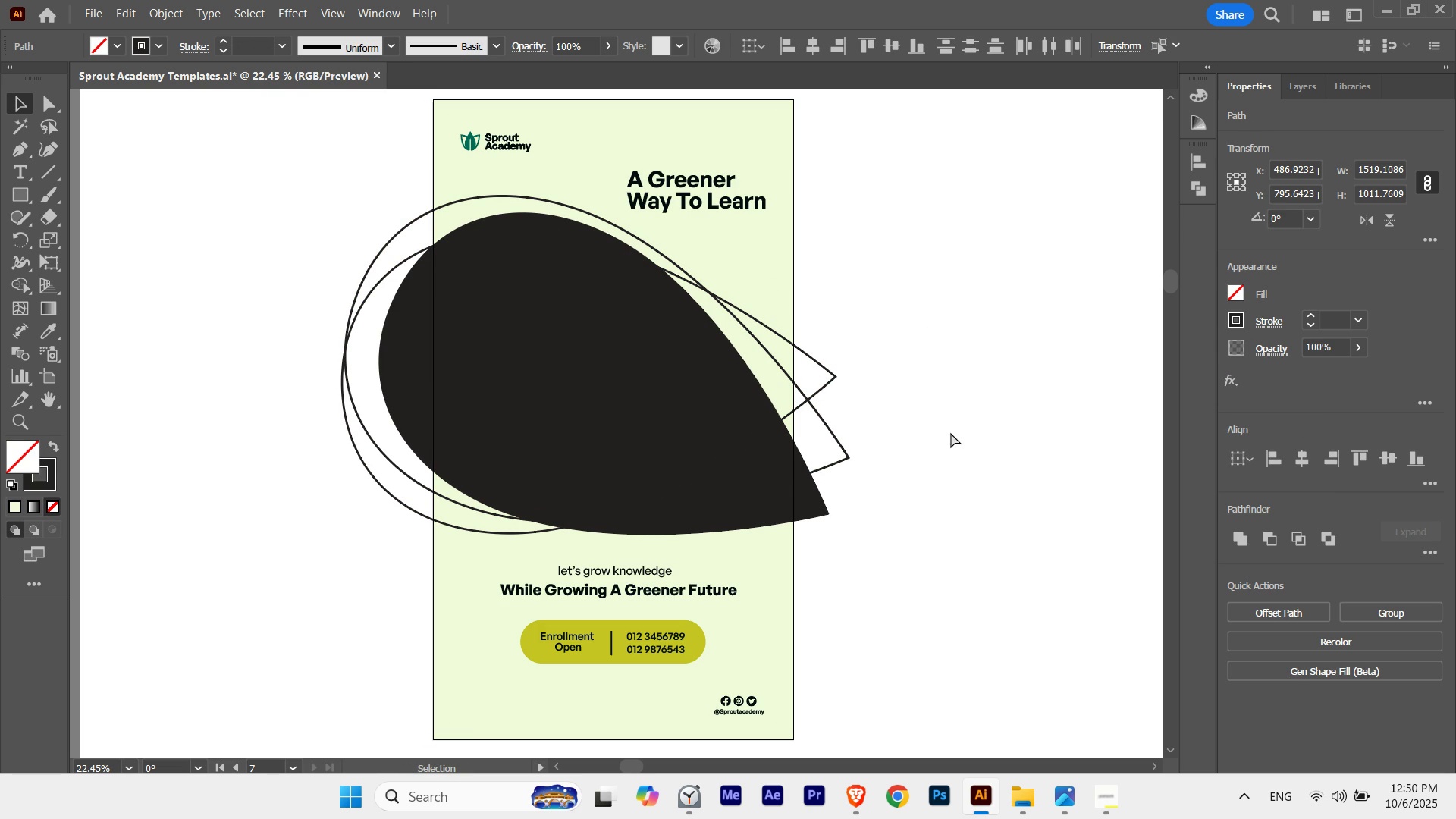 
key(Control+ControlLeft)
 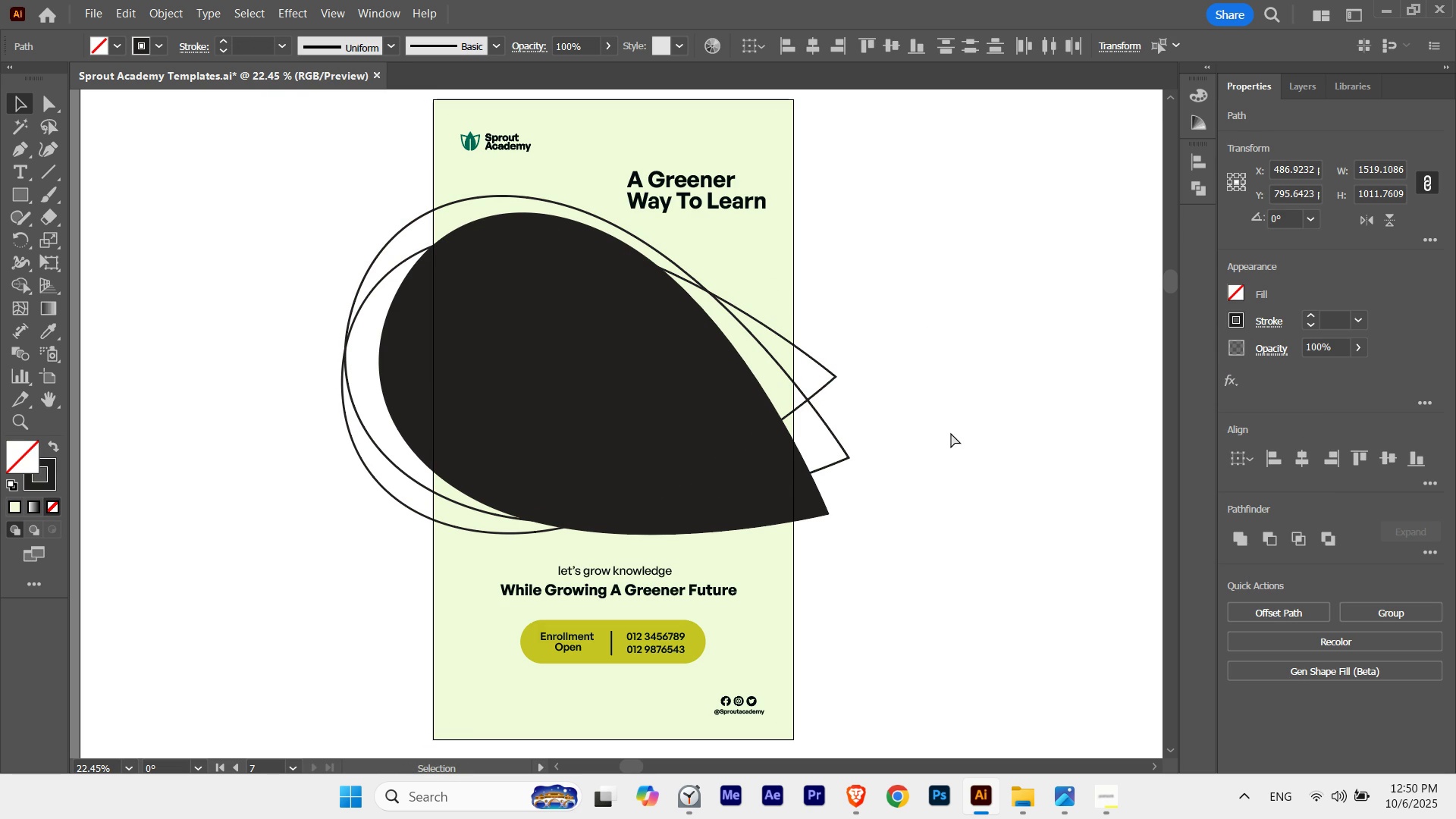 
key(Control+H)
 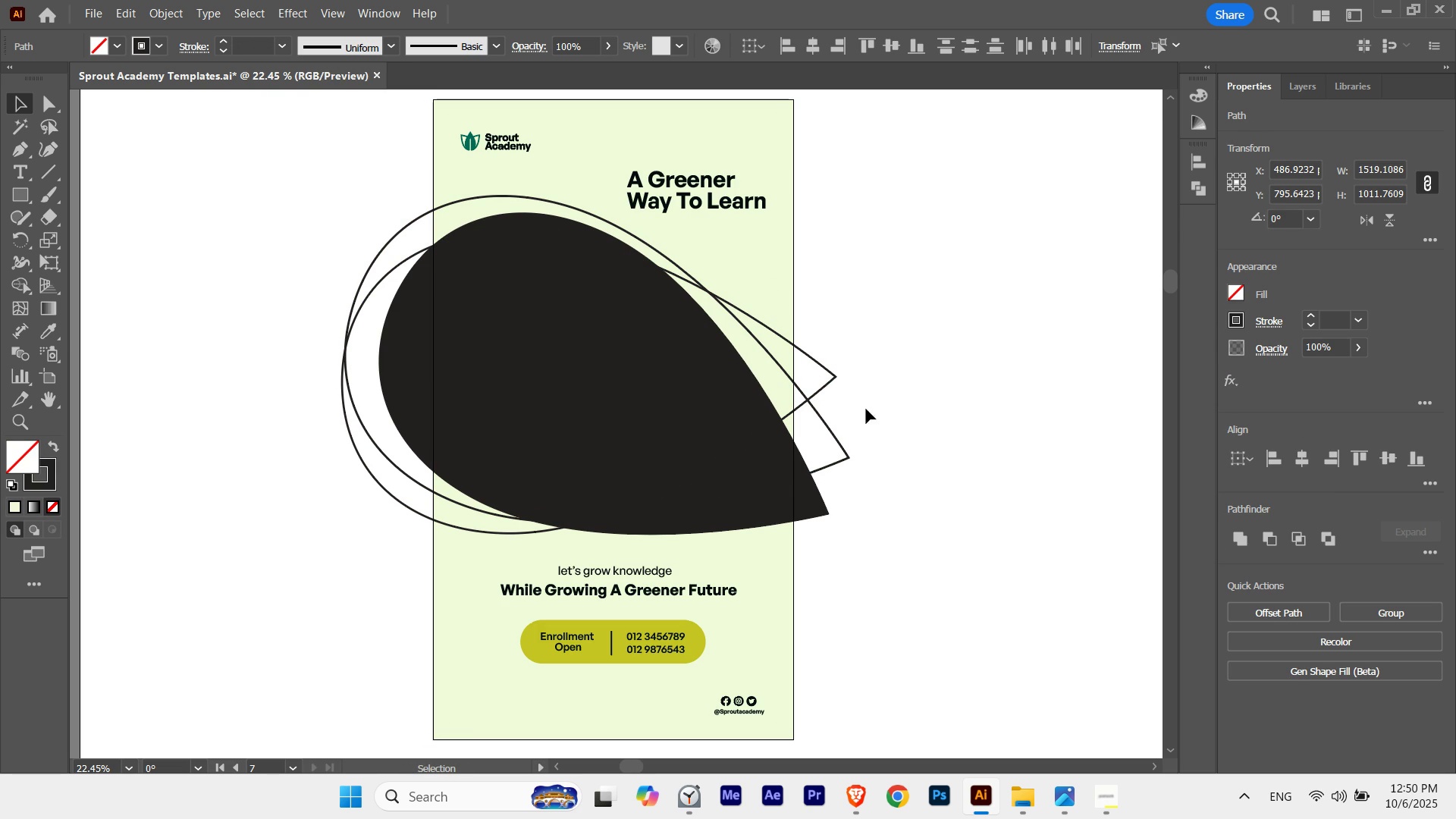 
key(I)
 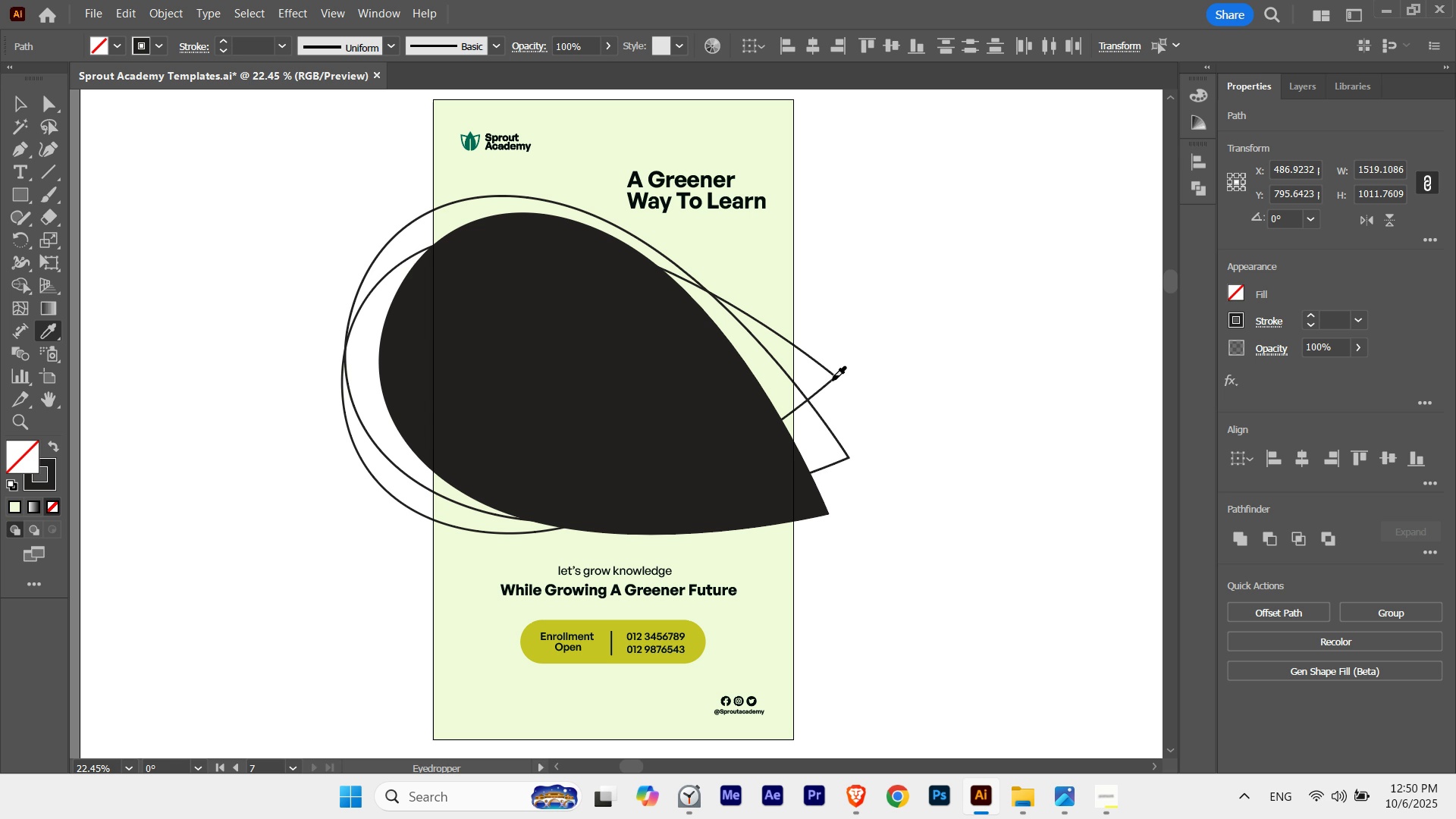 
left_click([832, 381])